 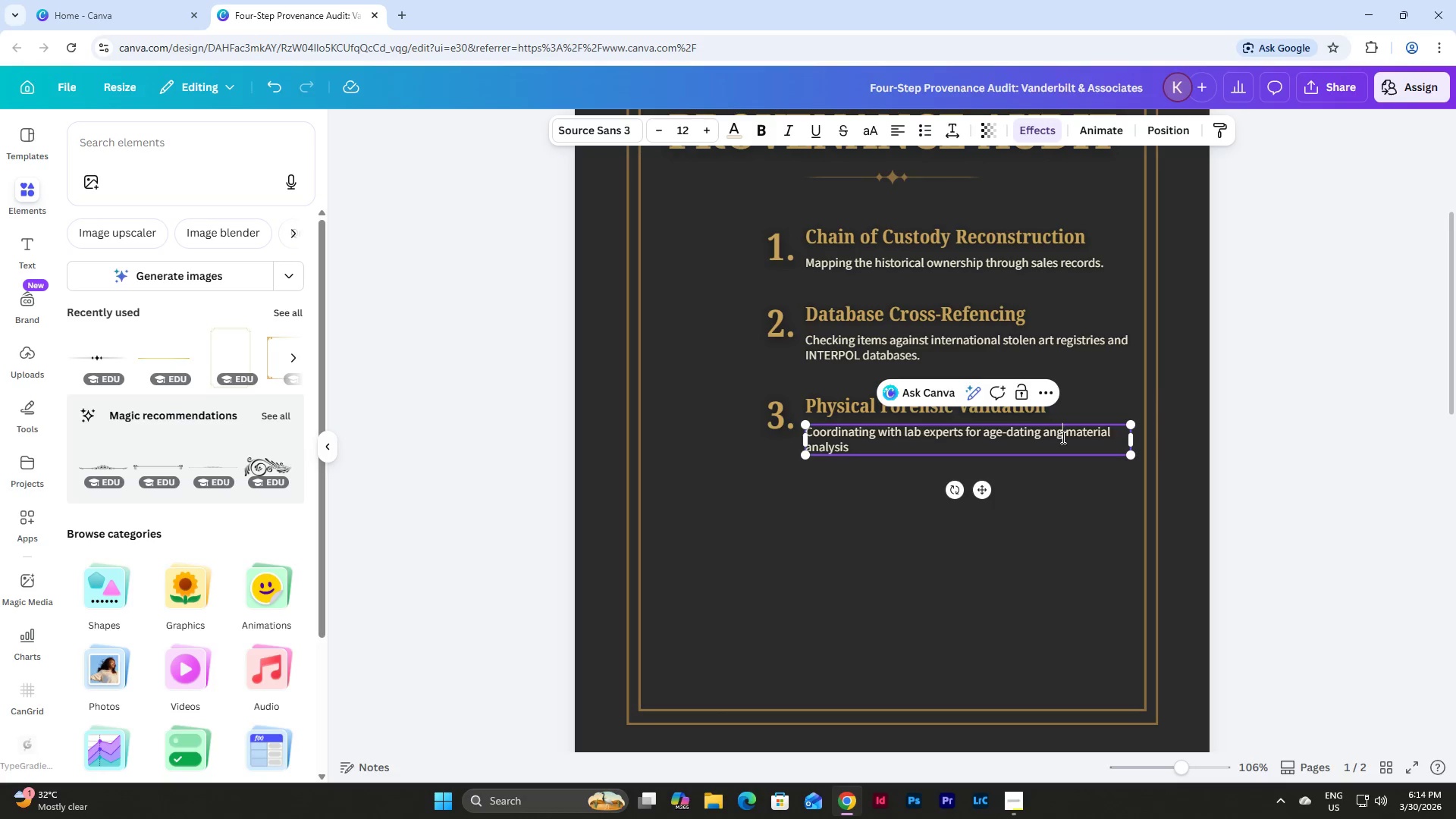 
key(Backspace)
 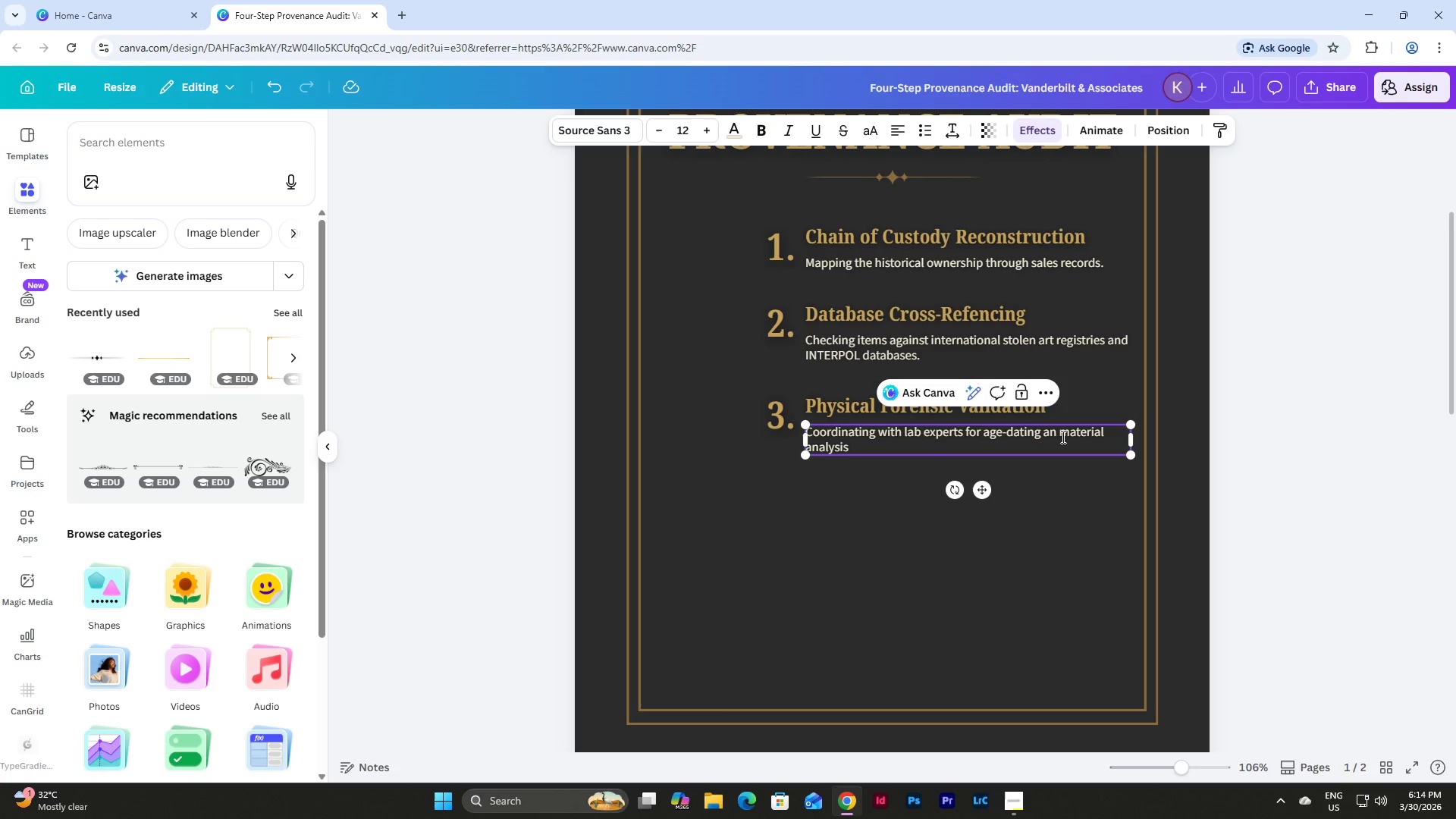 
key(D)
 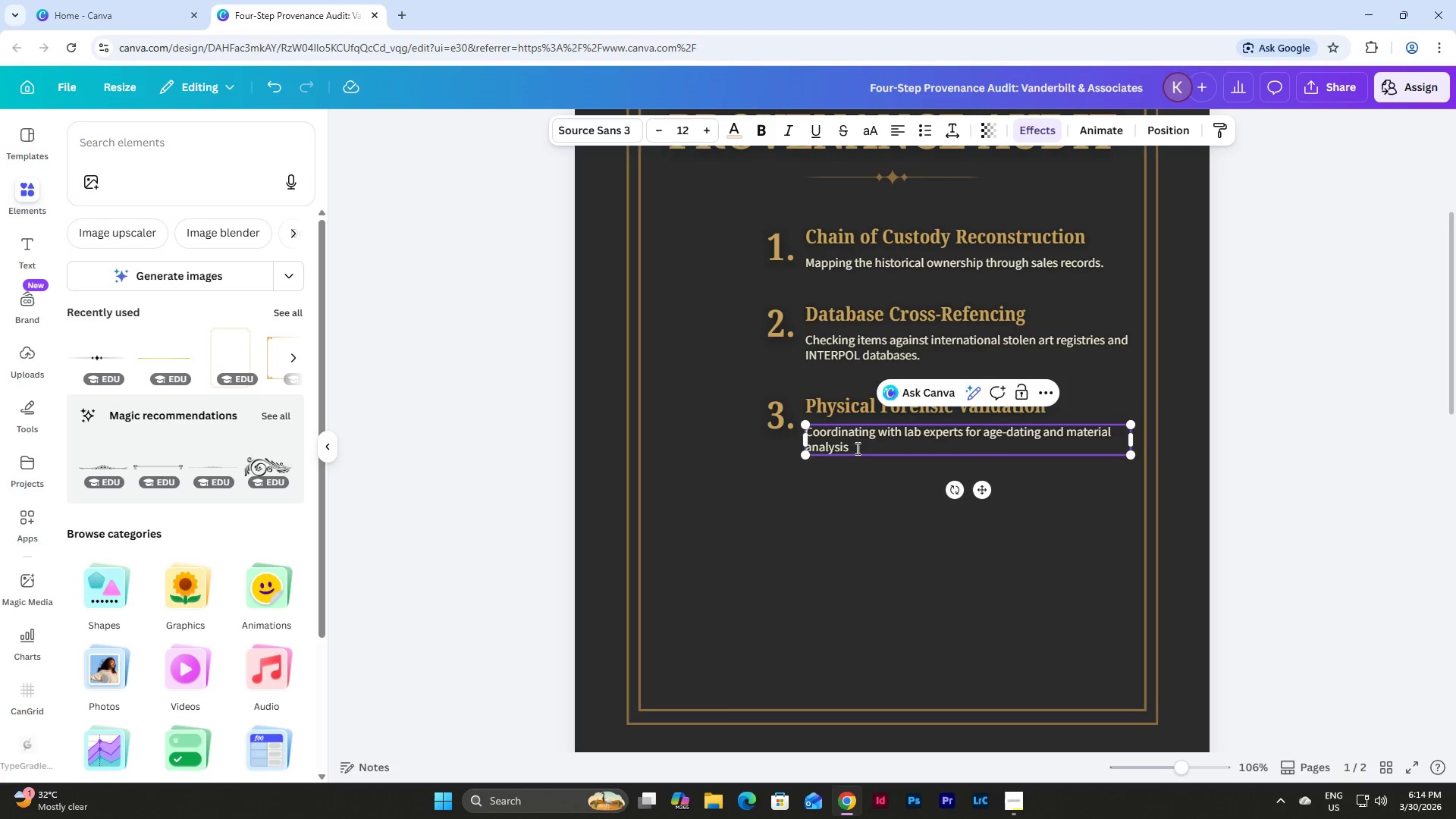 
left_click([856, 448])
 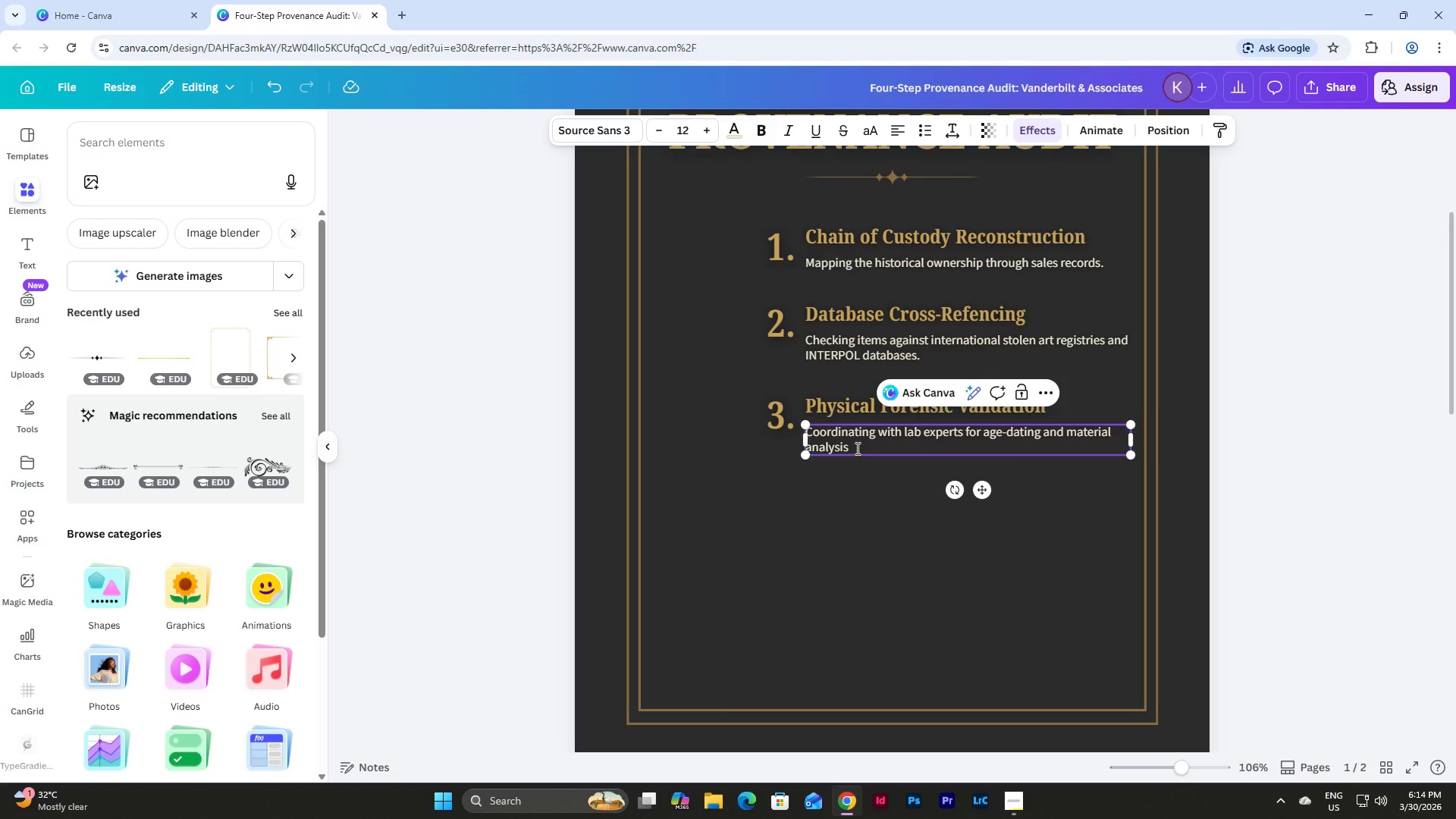 
key(Period)
 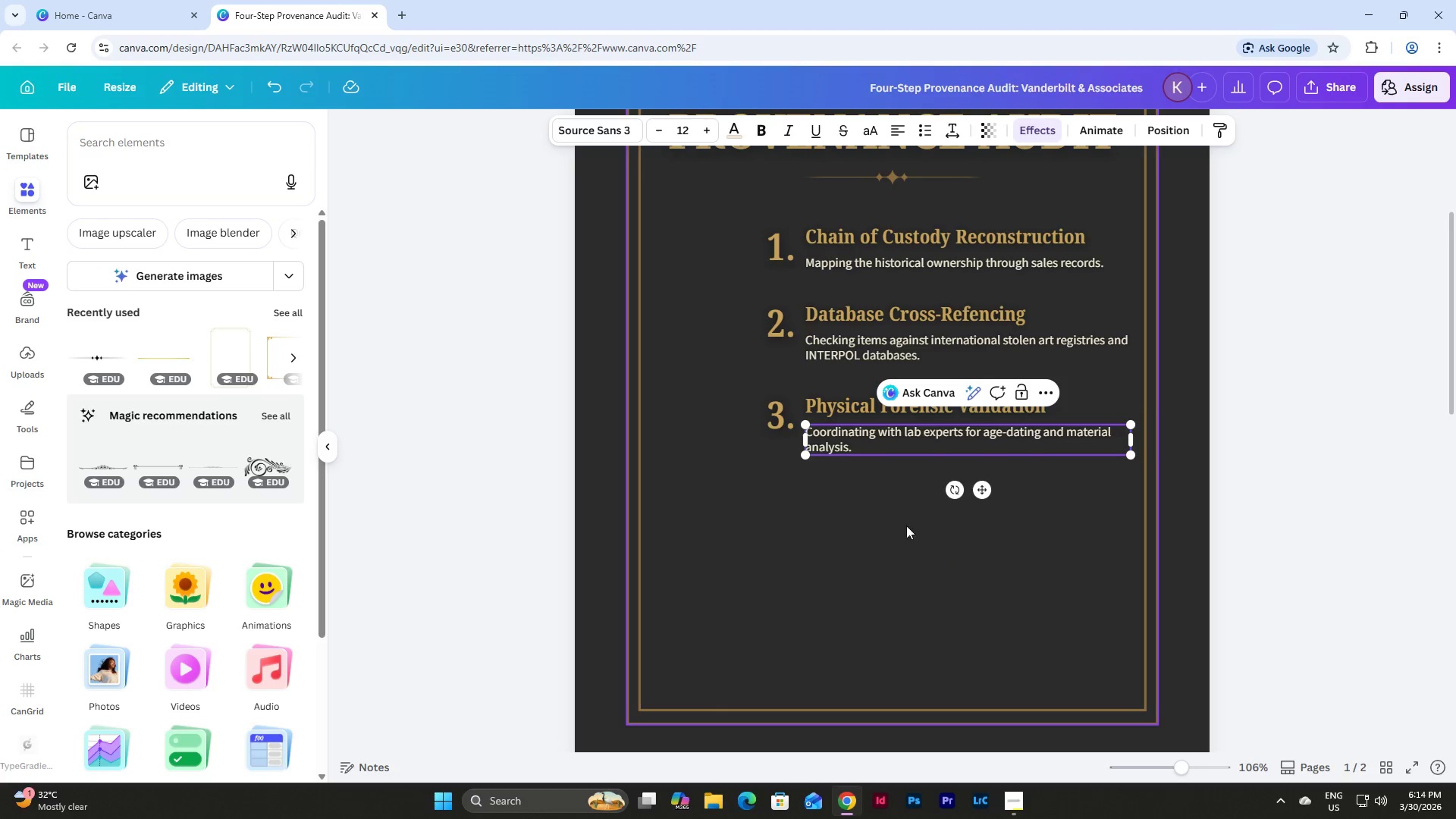 
left_click([896, 512])
 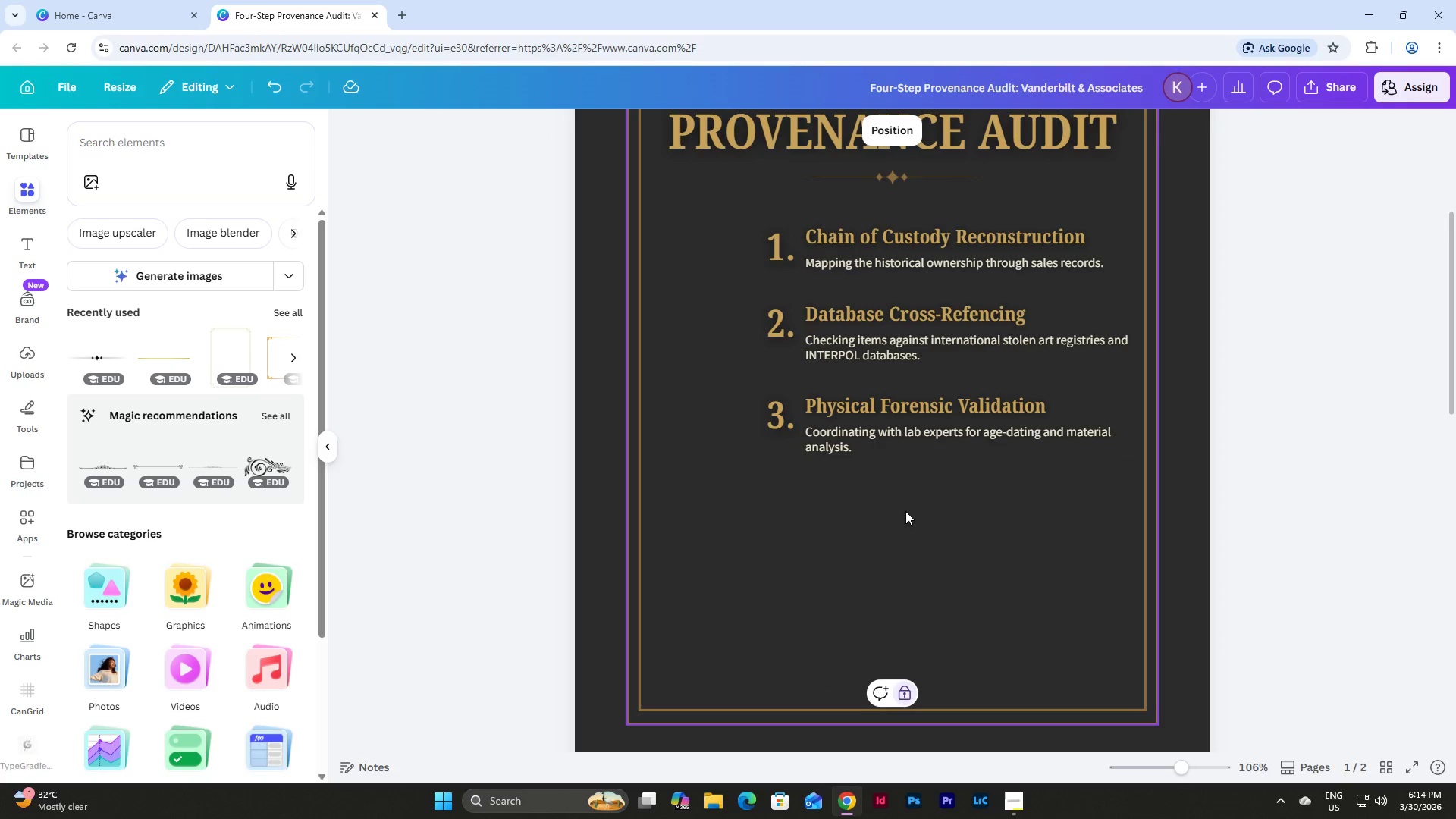 
left_click_drag(start_coordinate=[905, 511], to_coordinate=[755, 408])
 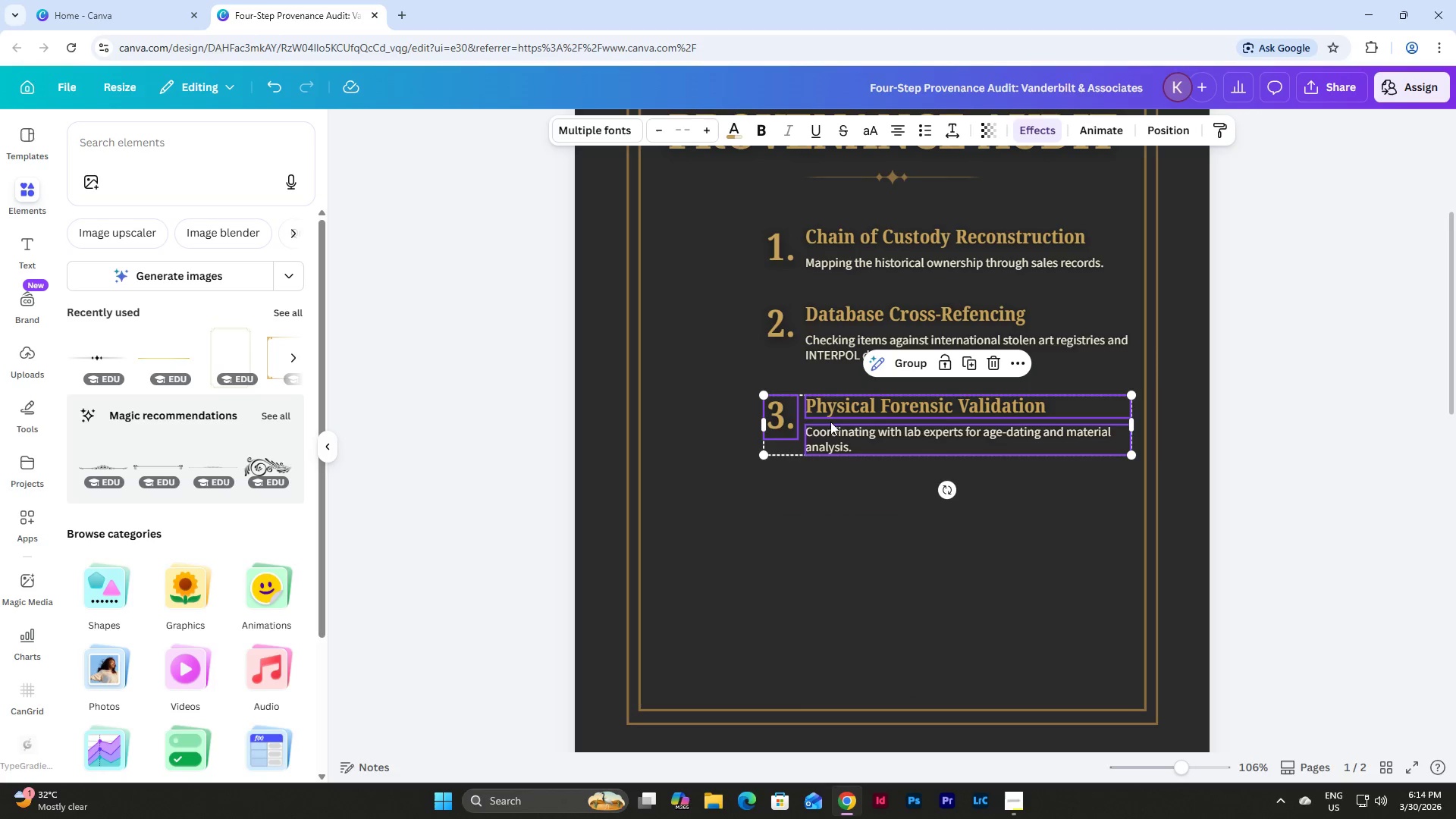 
key(Control+C)
 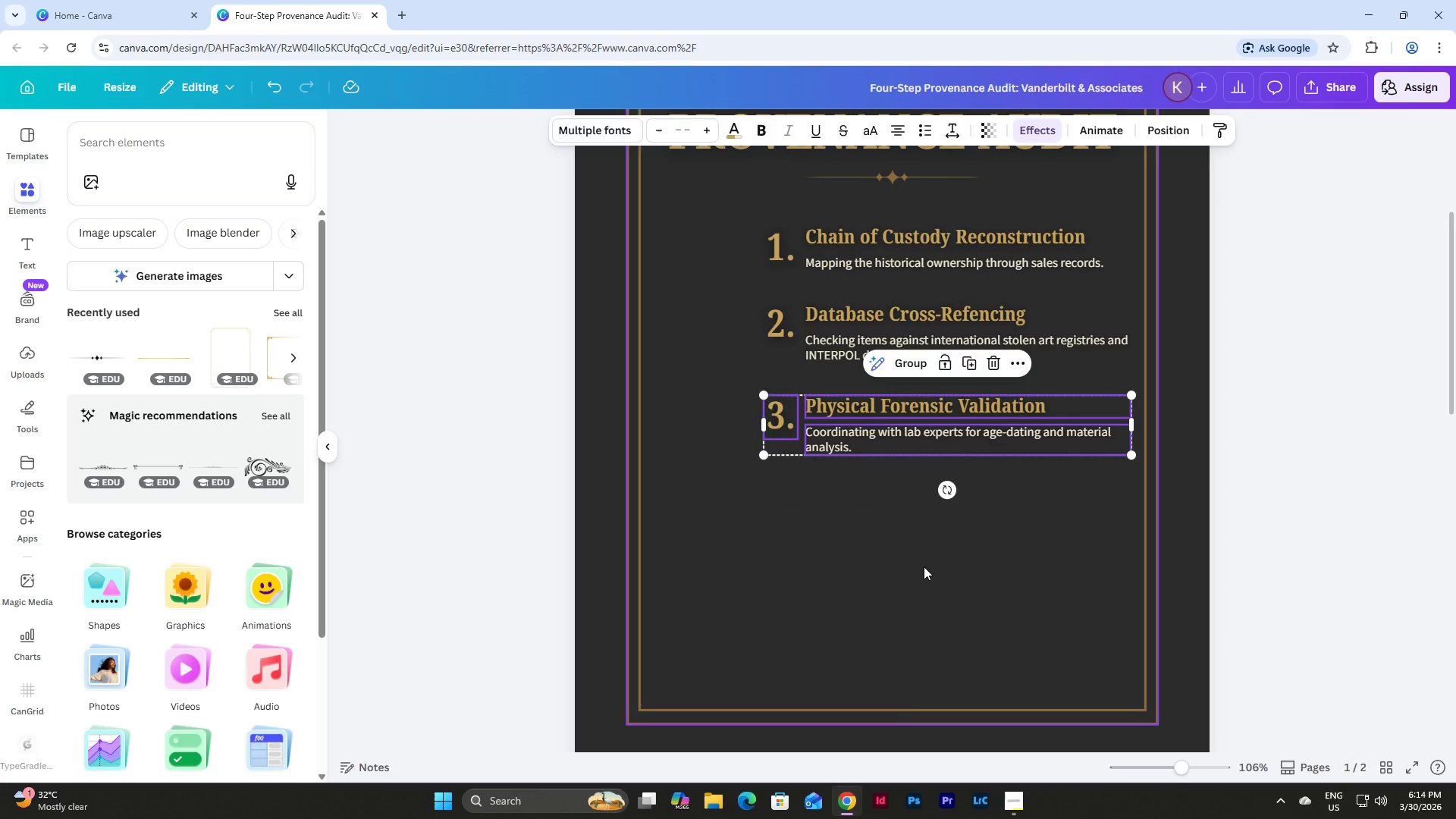 
left_click([924, 566])
 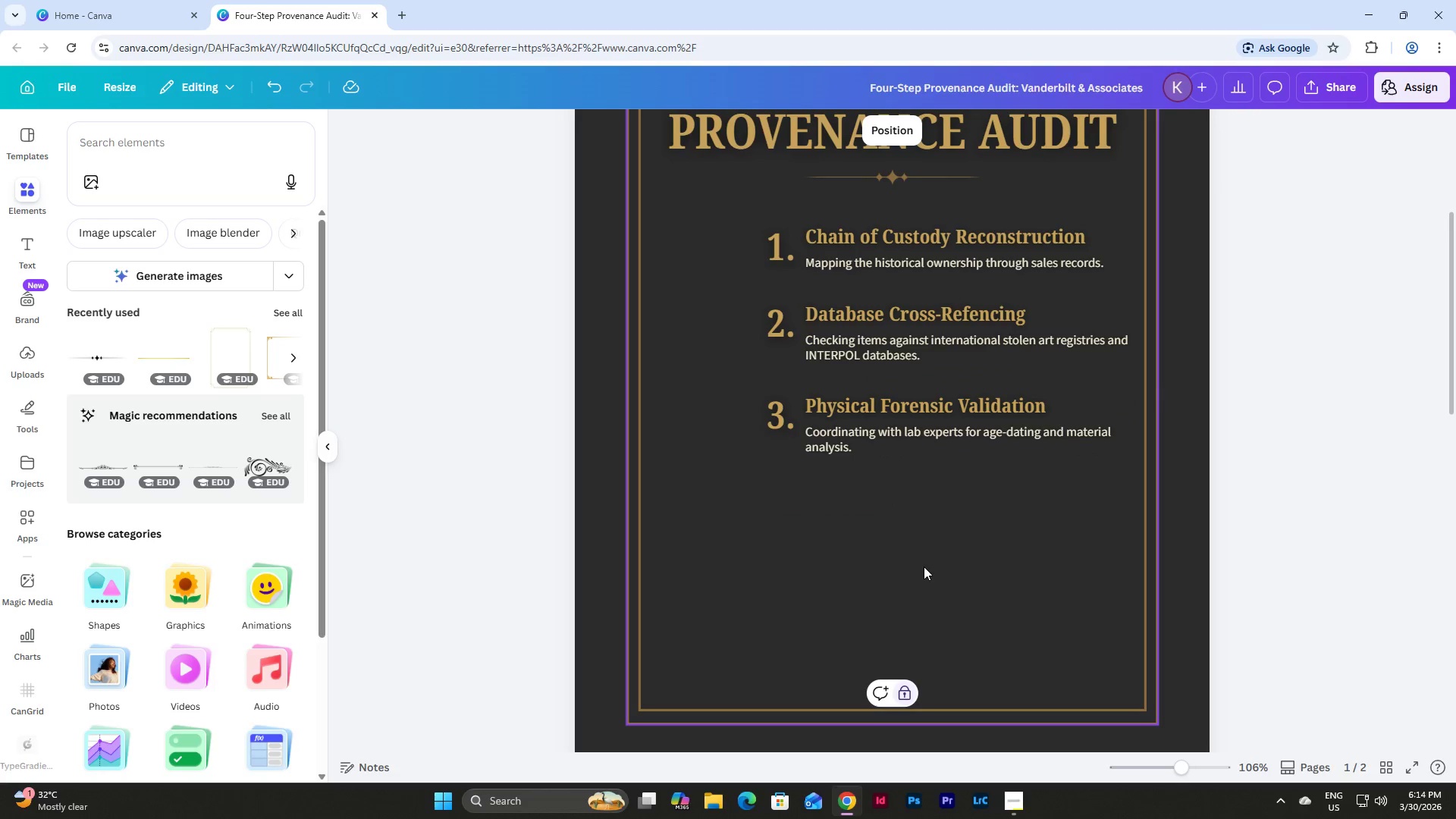 
key(Control+V)
 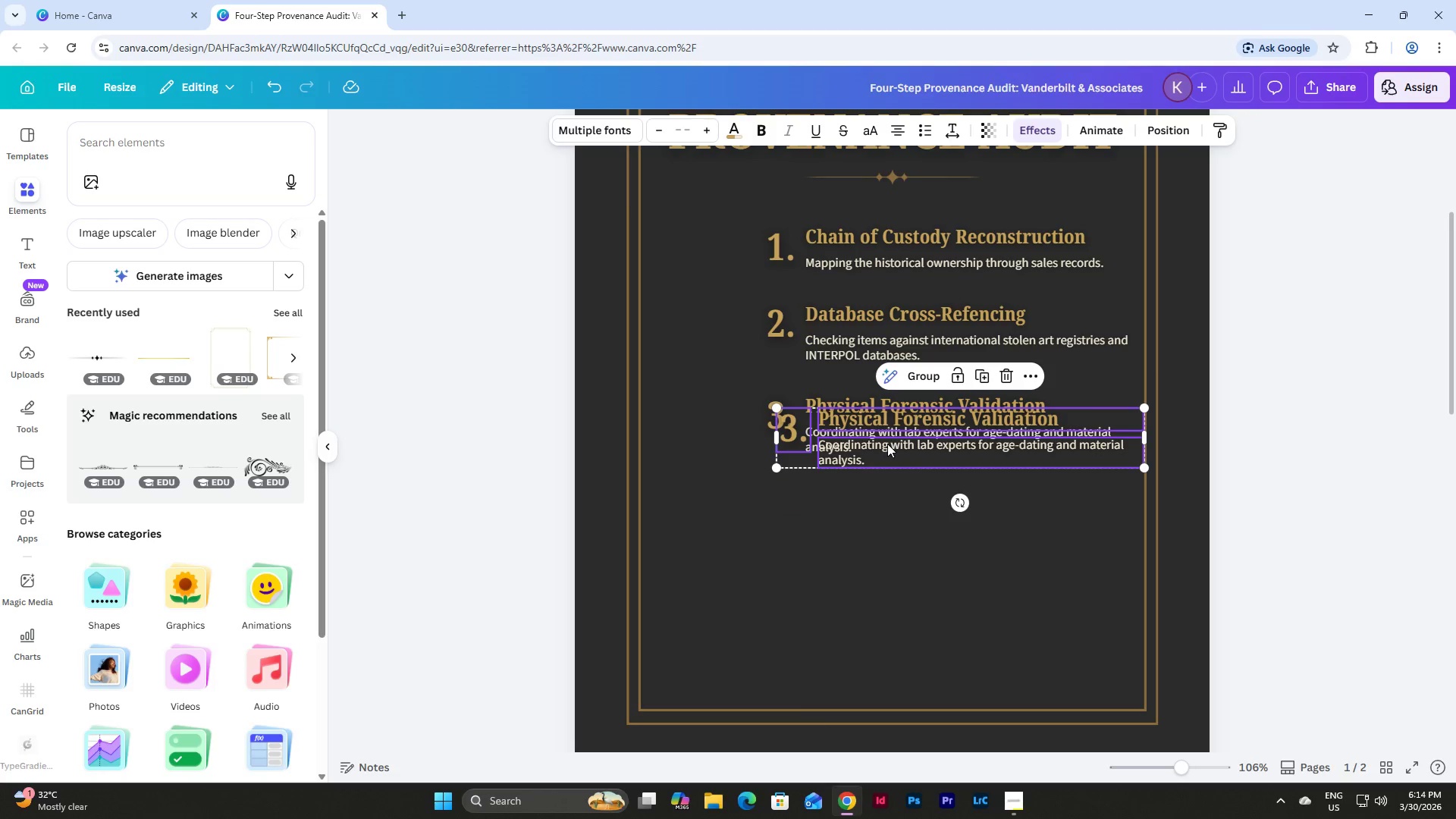 
left_click_drag(start_coordinate=[888, 444], to_coordinate=[872, 520])
 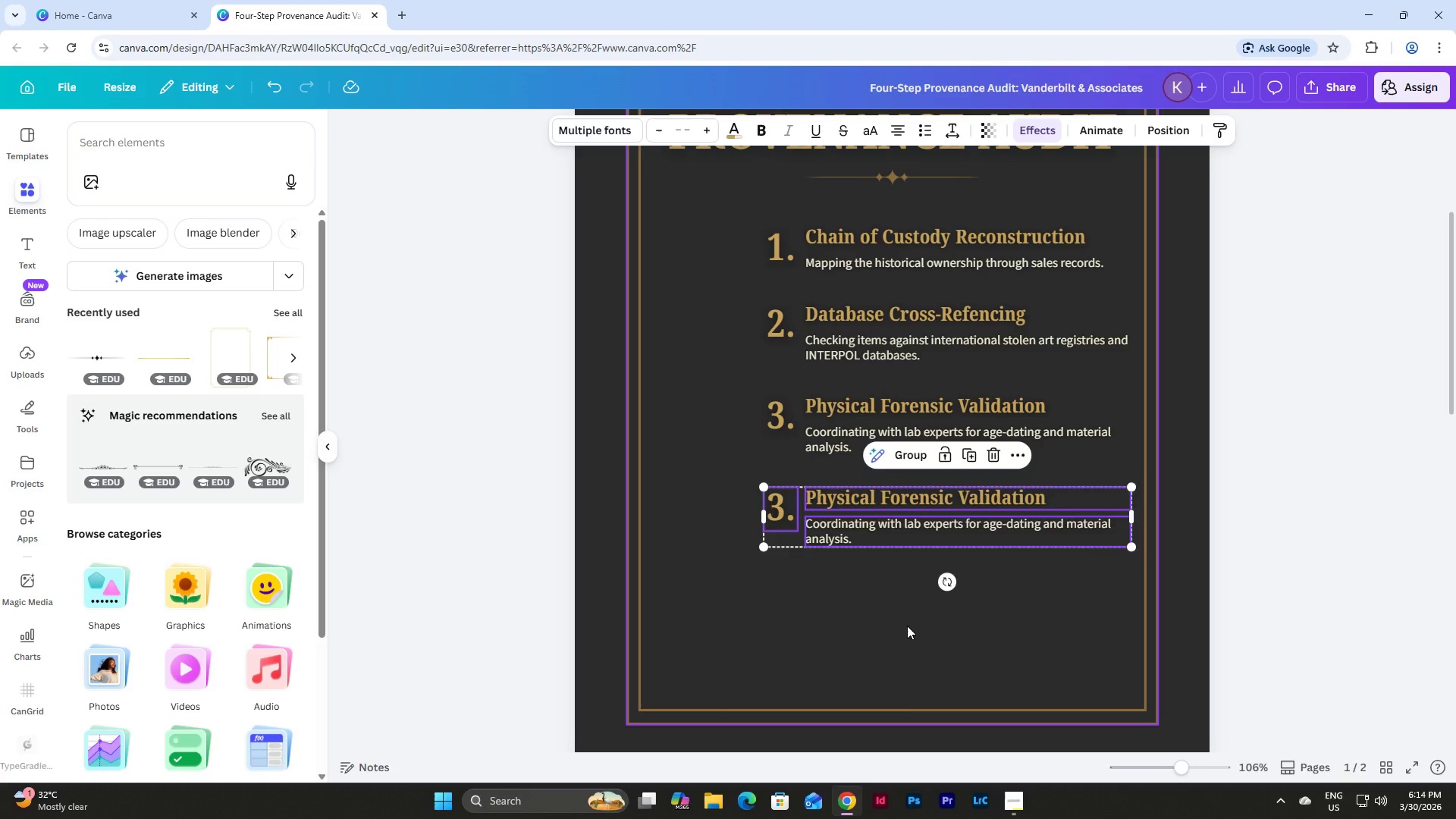 
left_click([907, 626])
 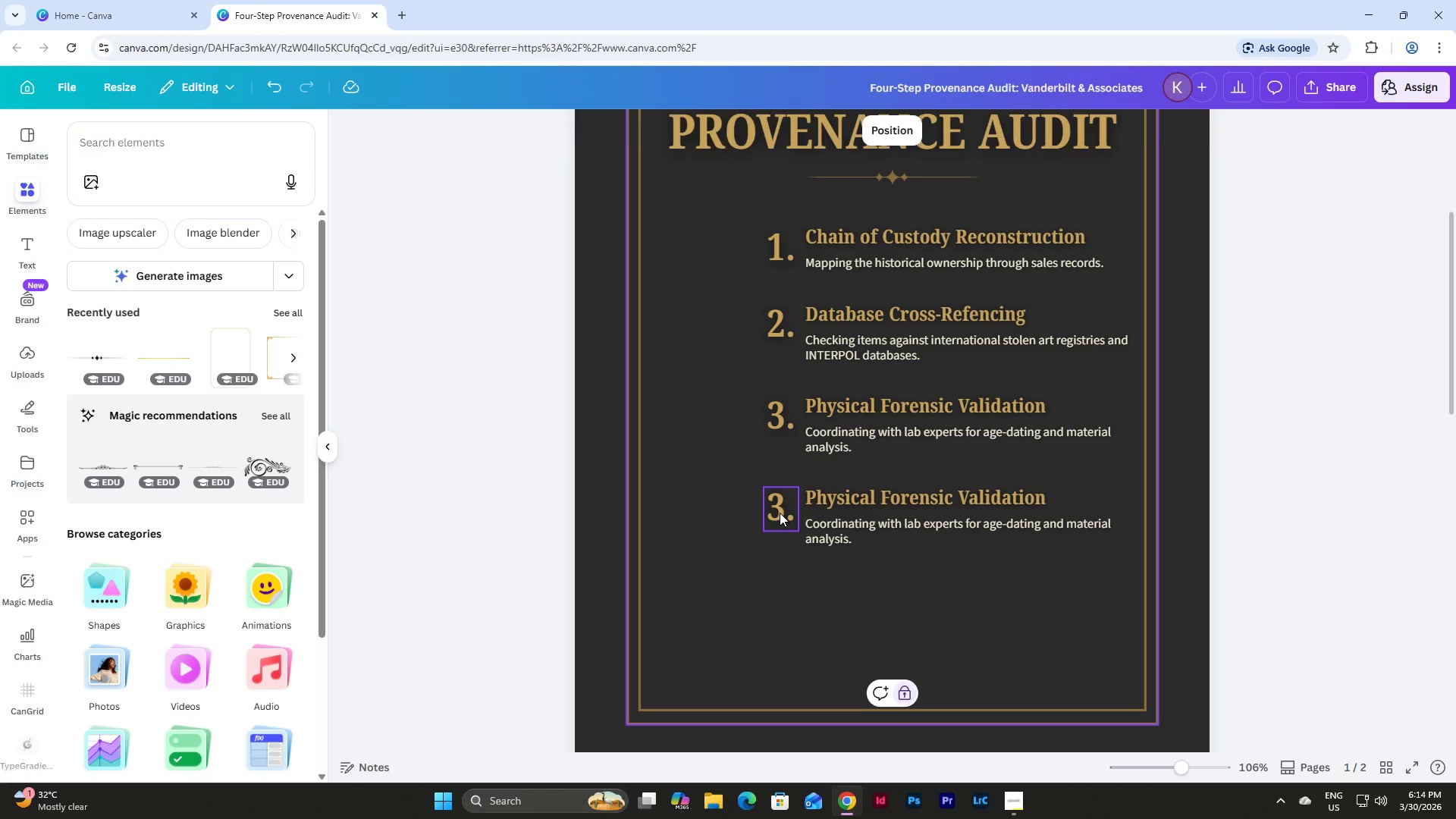 
double_click([780, 513])